 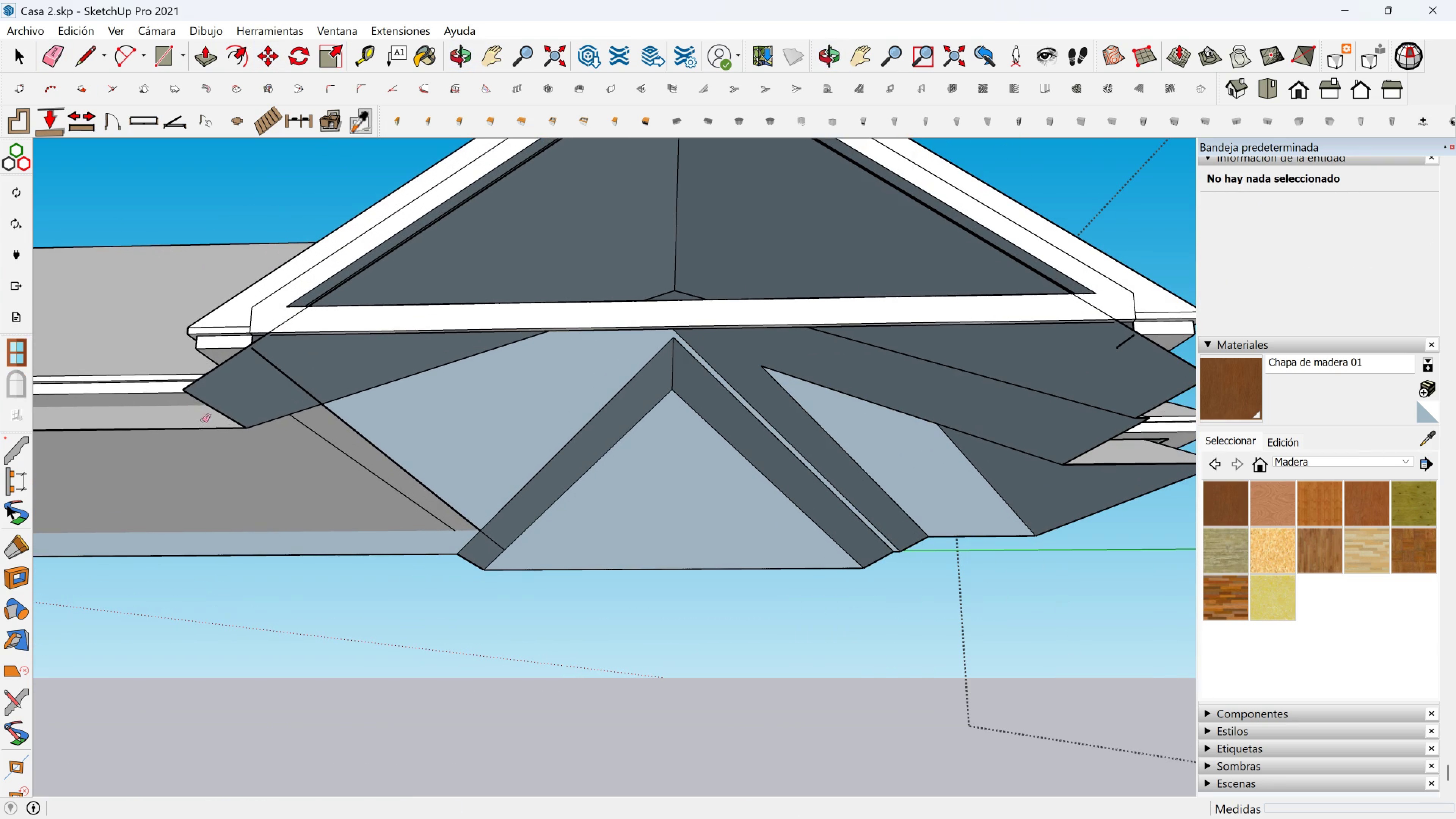 
left_click([220, 424])
 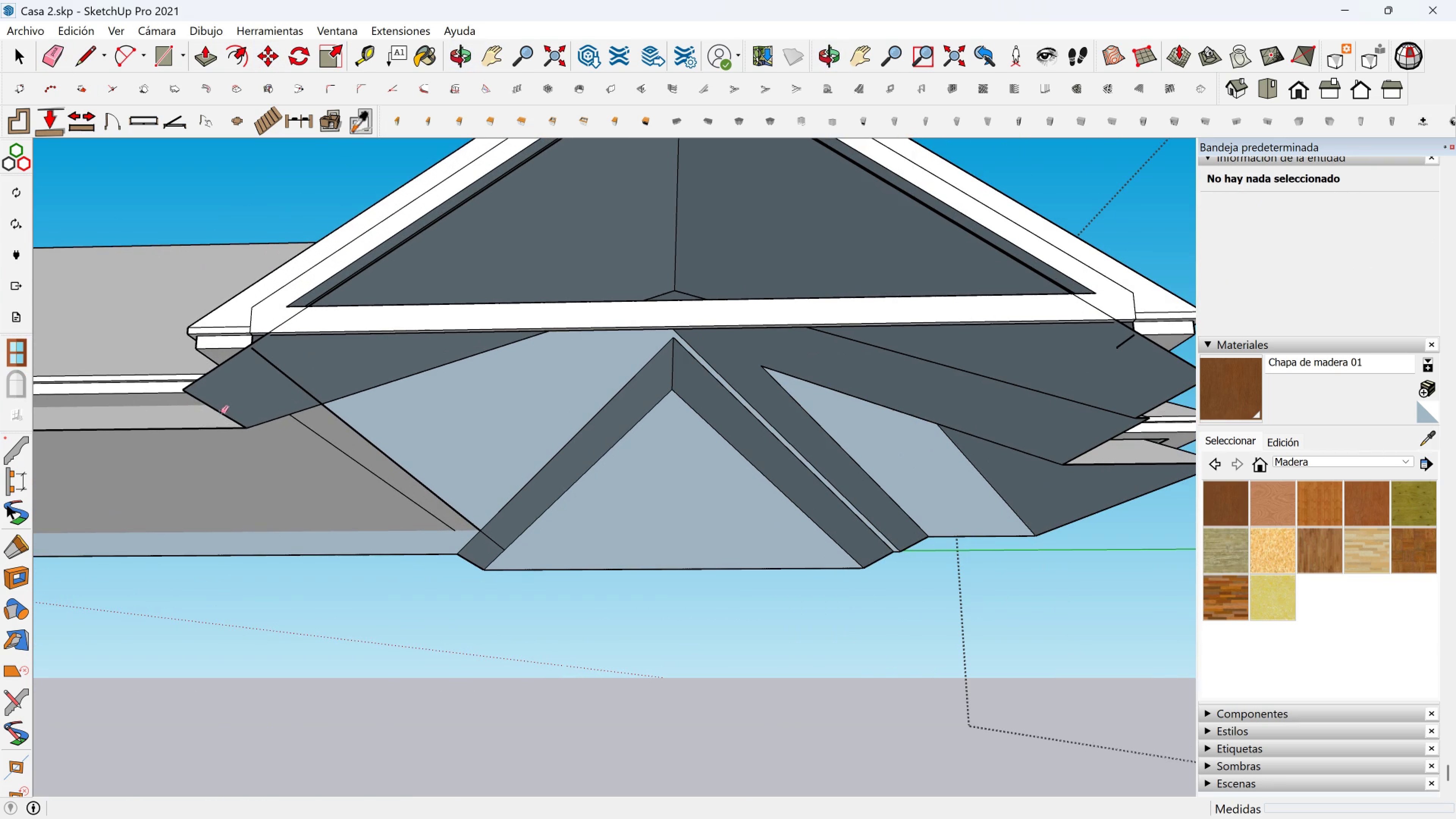 
left_click([221, 412])
 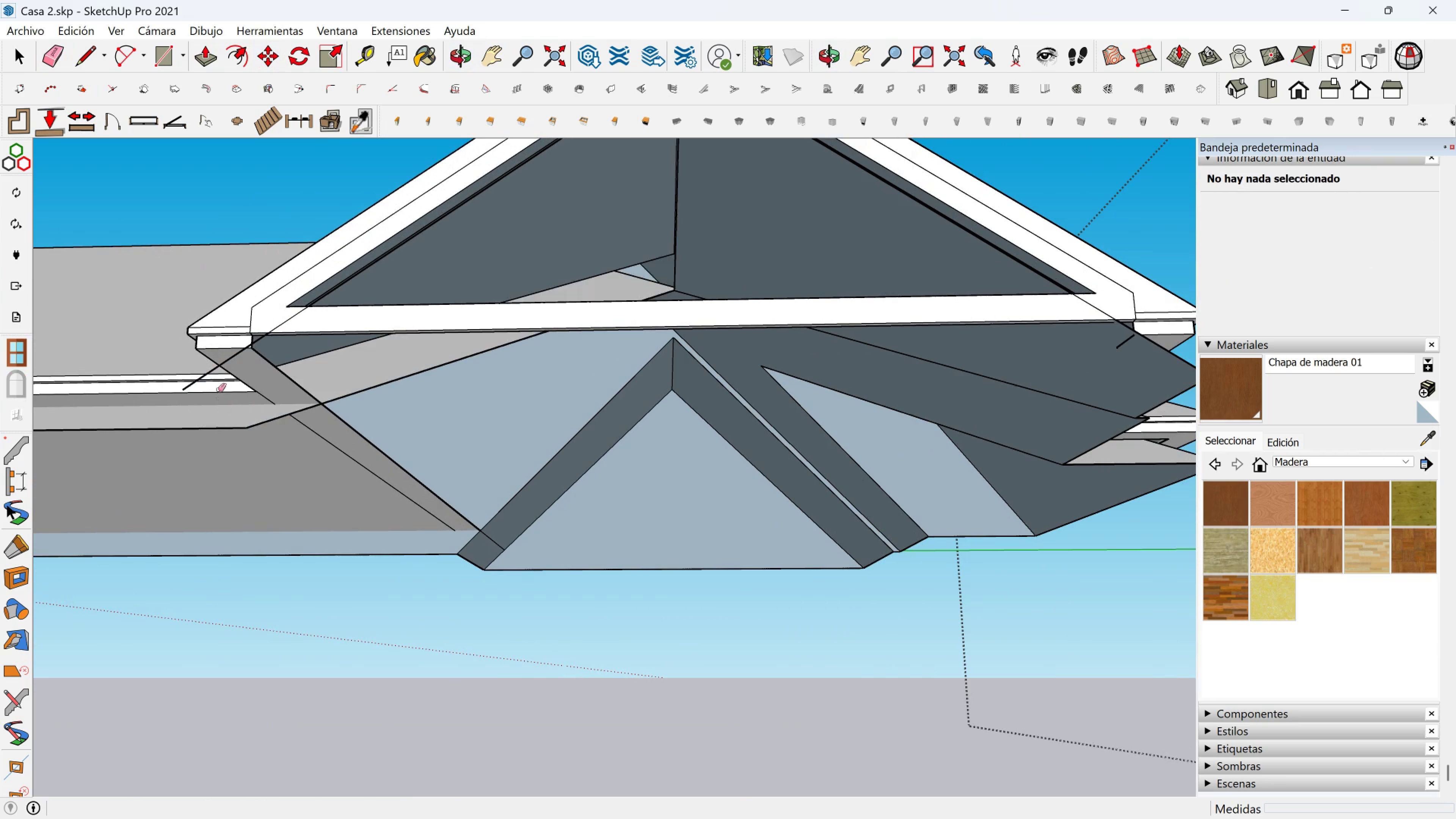 
scroll: coordinate [218, 380], scroll_direction: up, amount: 2.0
 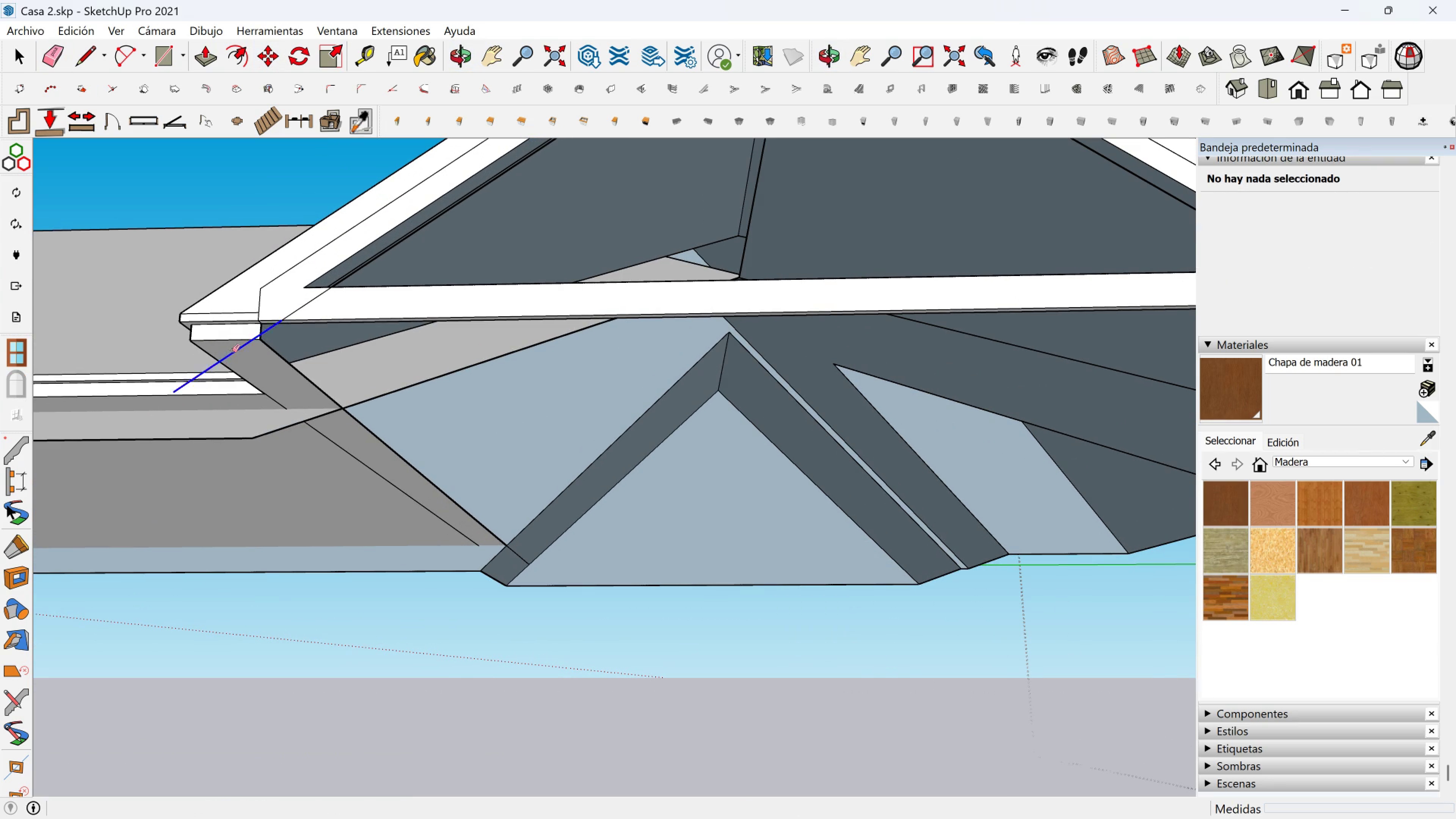 
left_click([232, 351])
 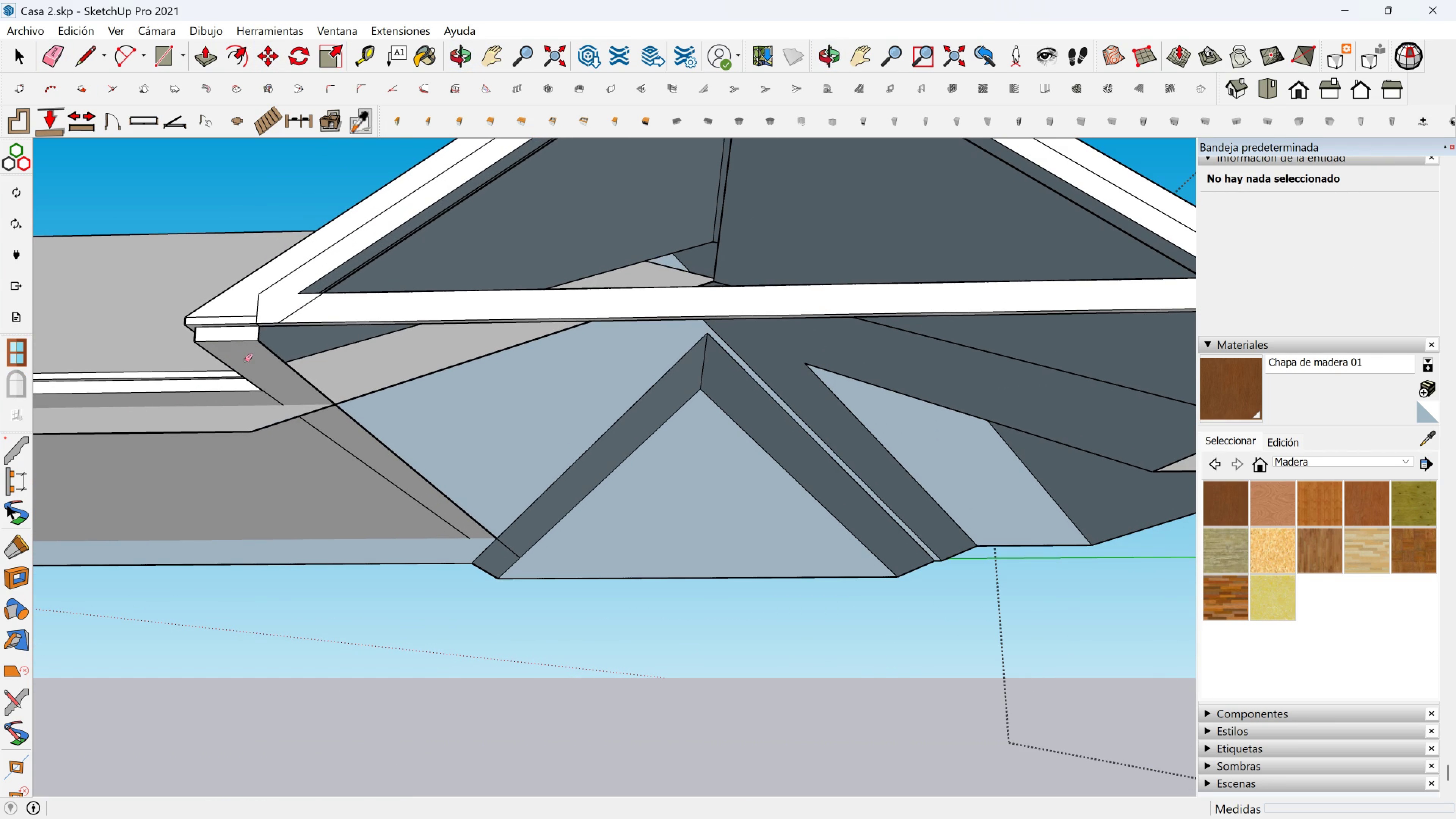 
scroll: coordinate [238, 353], scroll_direction: down, amount: 1.0
 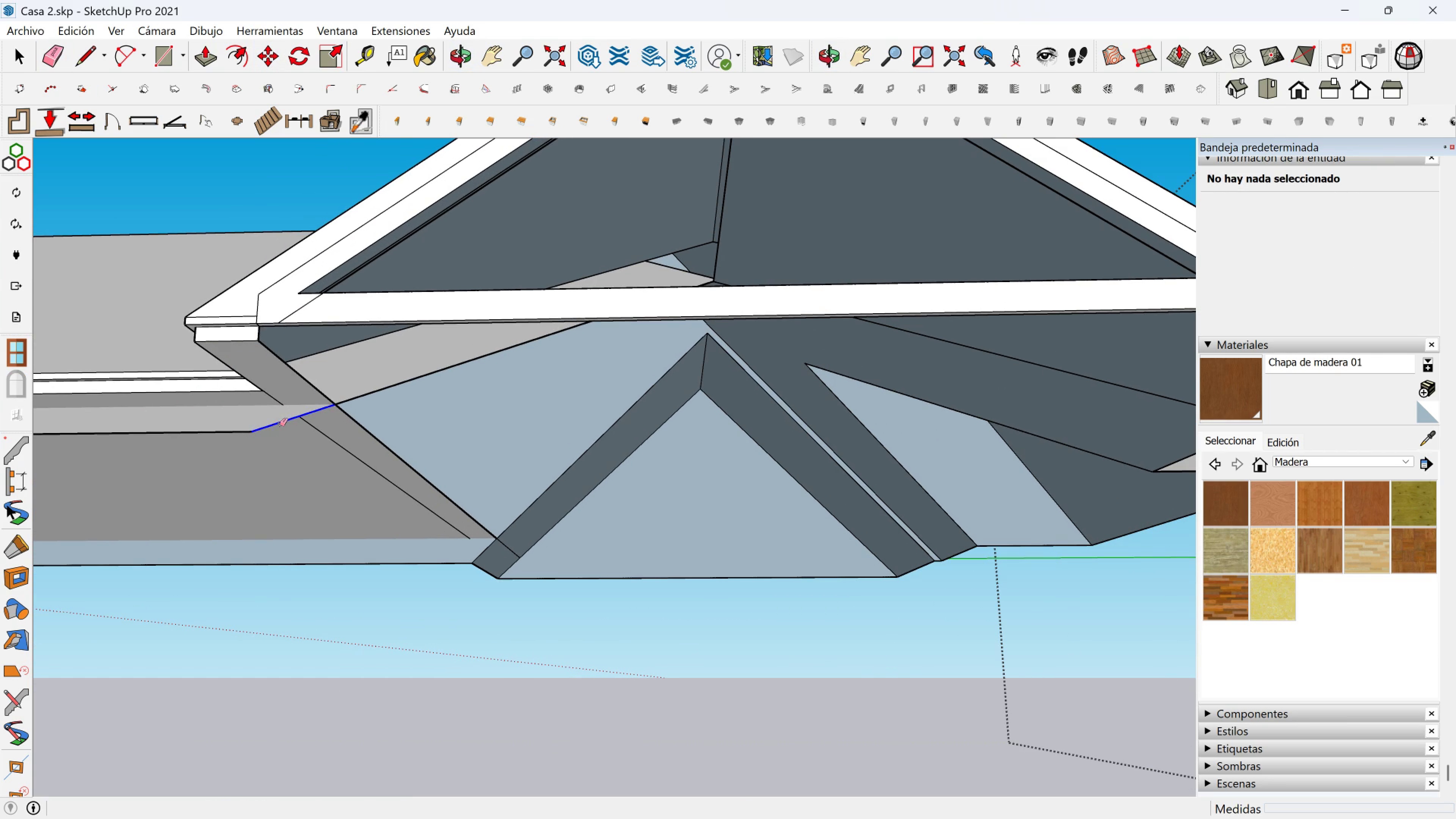 
left_click([279, 425])